 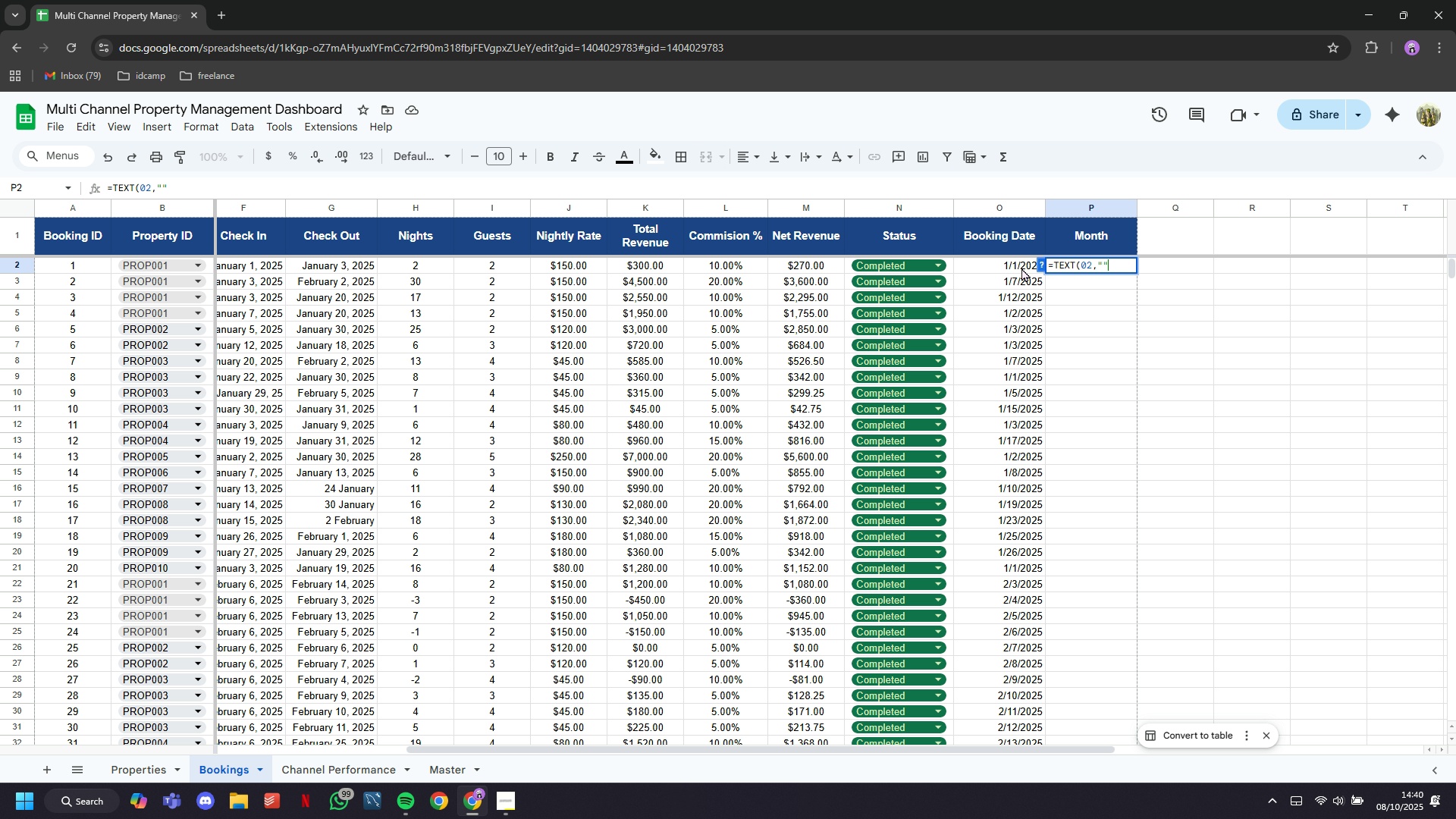 
key(ArrowLeft)
 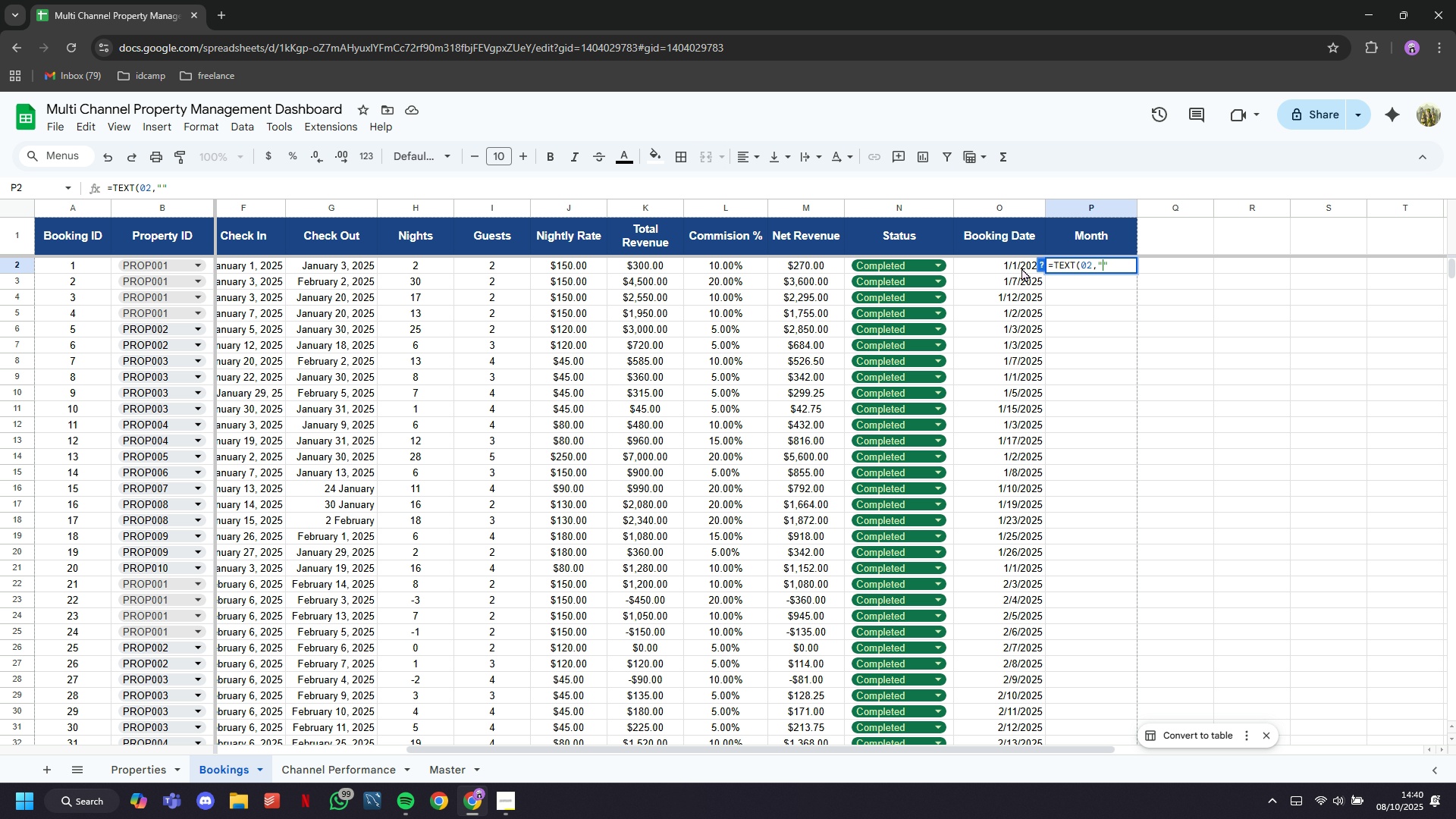 
type(mmmm)
 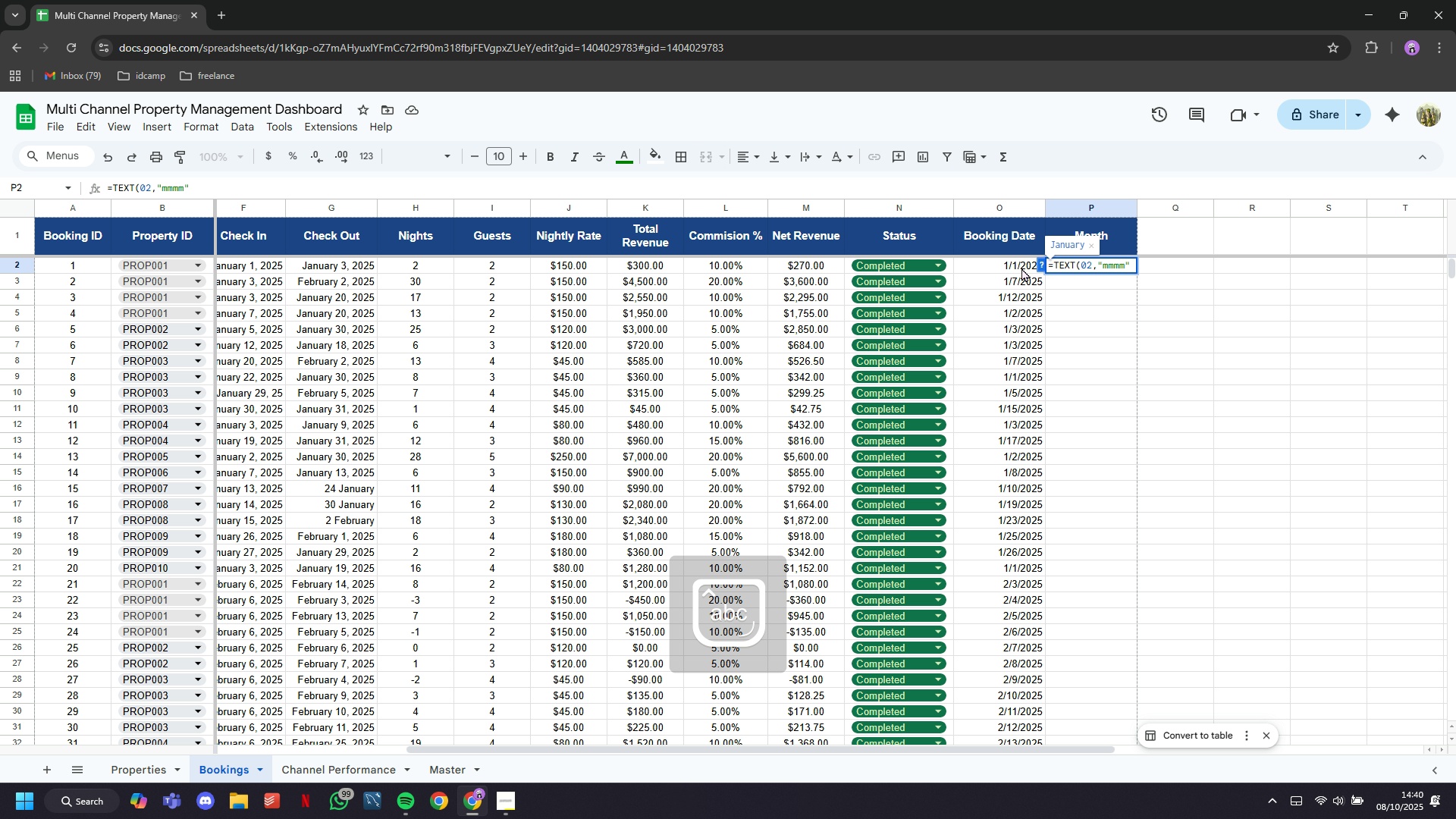 
key(Enter)
 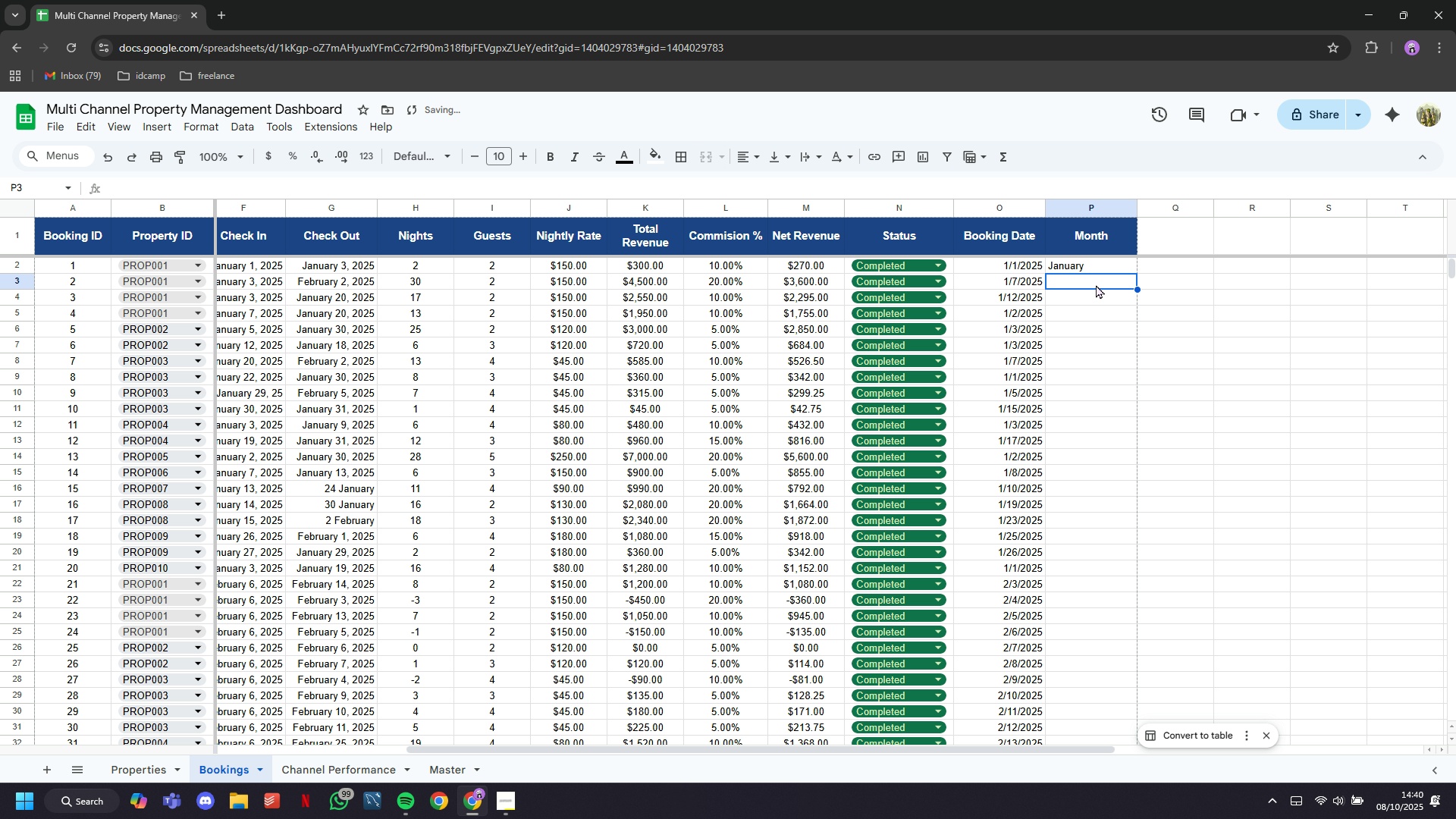 
left_click([1106, 271])
 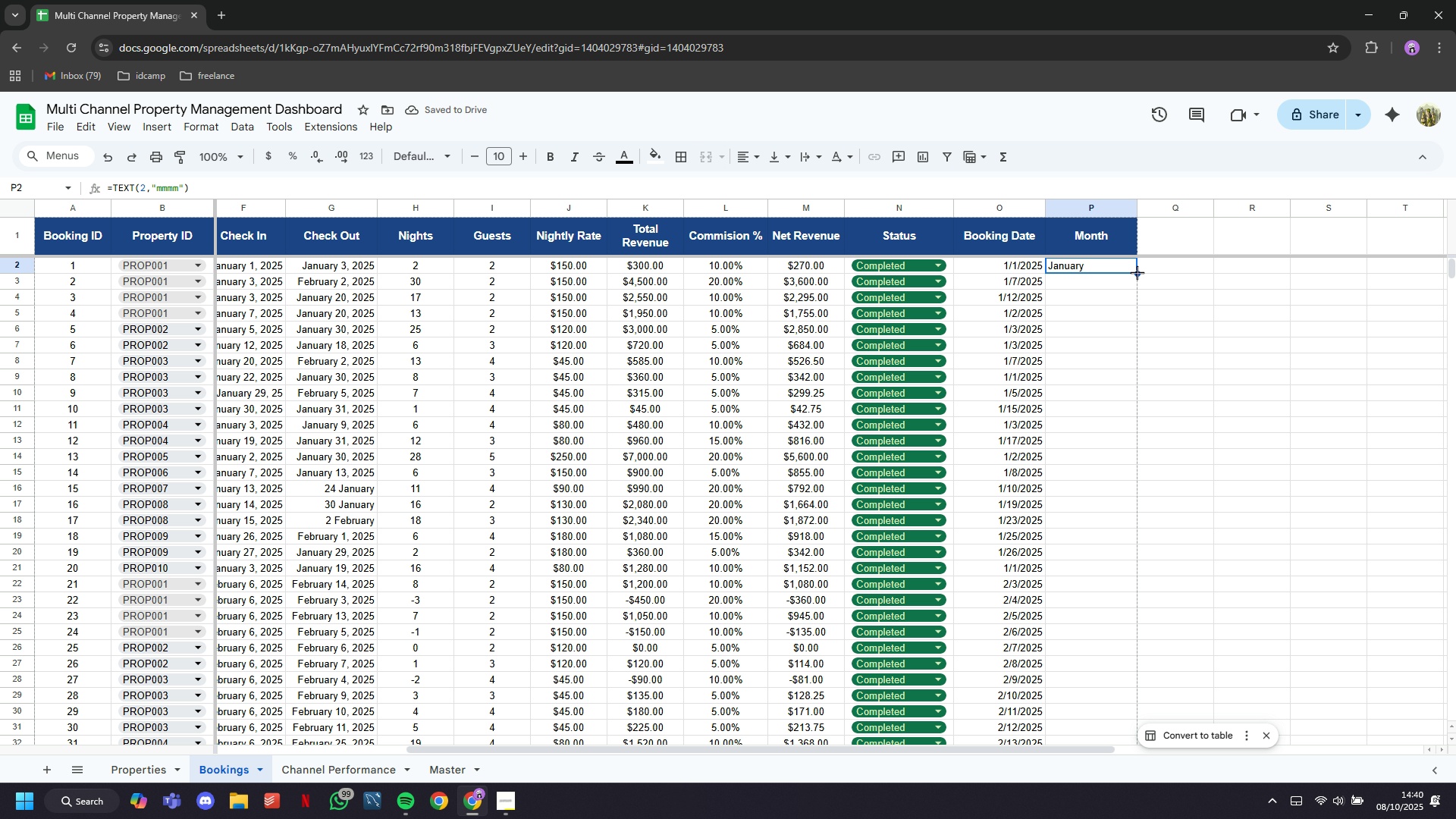 
double_click([1137, 272])
 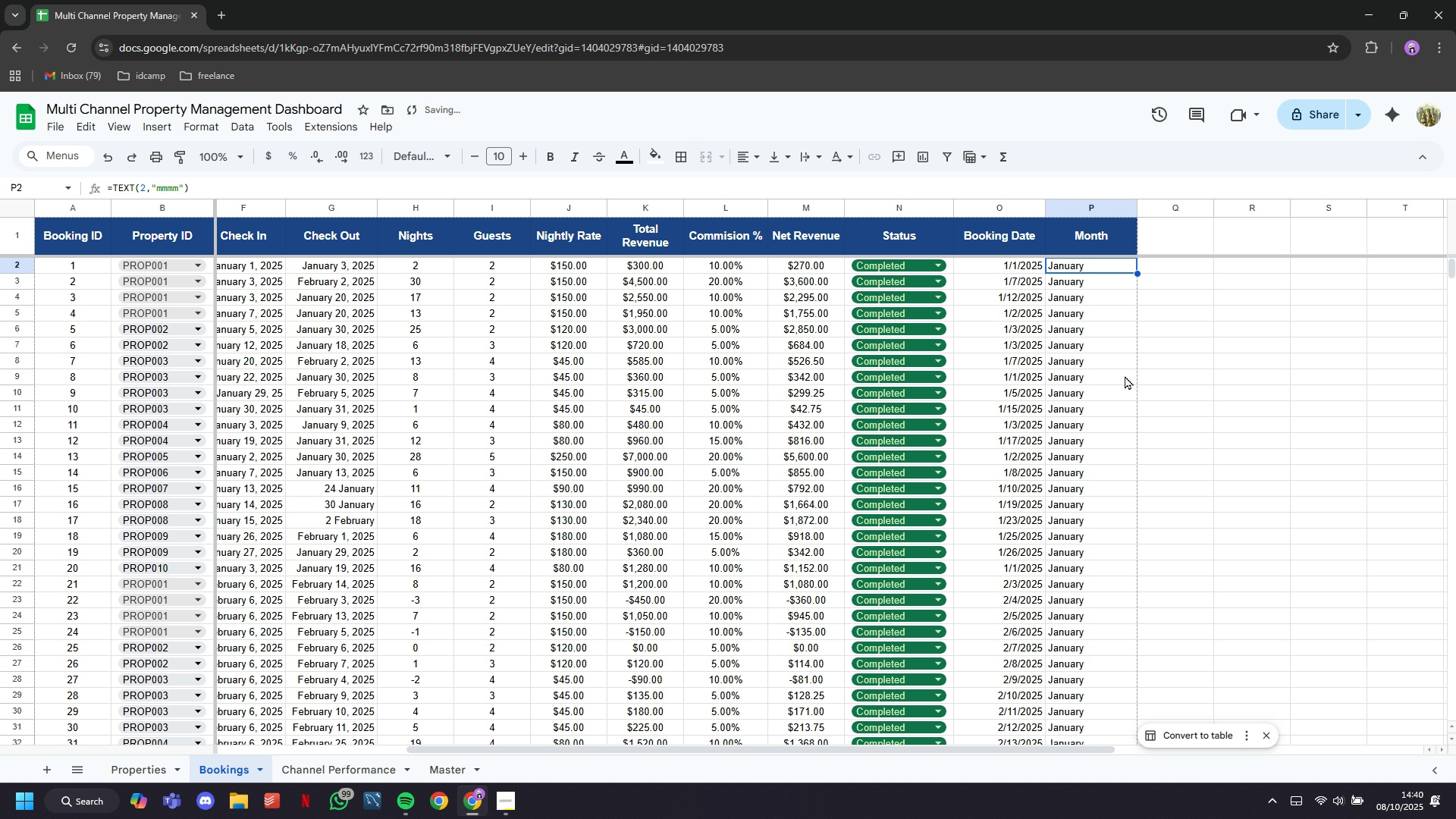 
scroll: coordinate [1124, 384], scroll_direction: down, amount: 10.0
 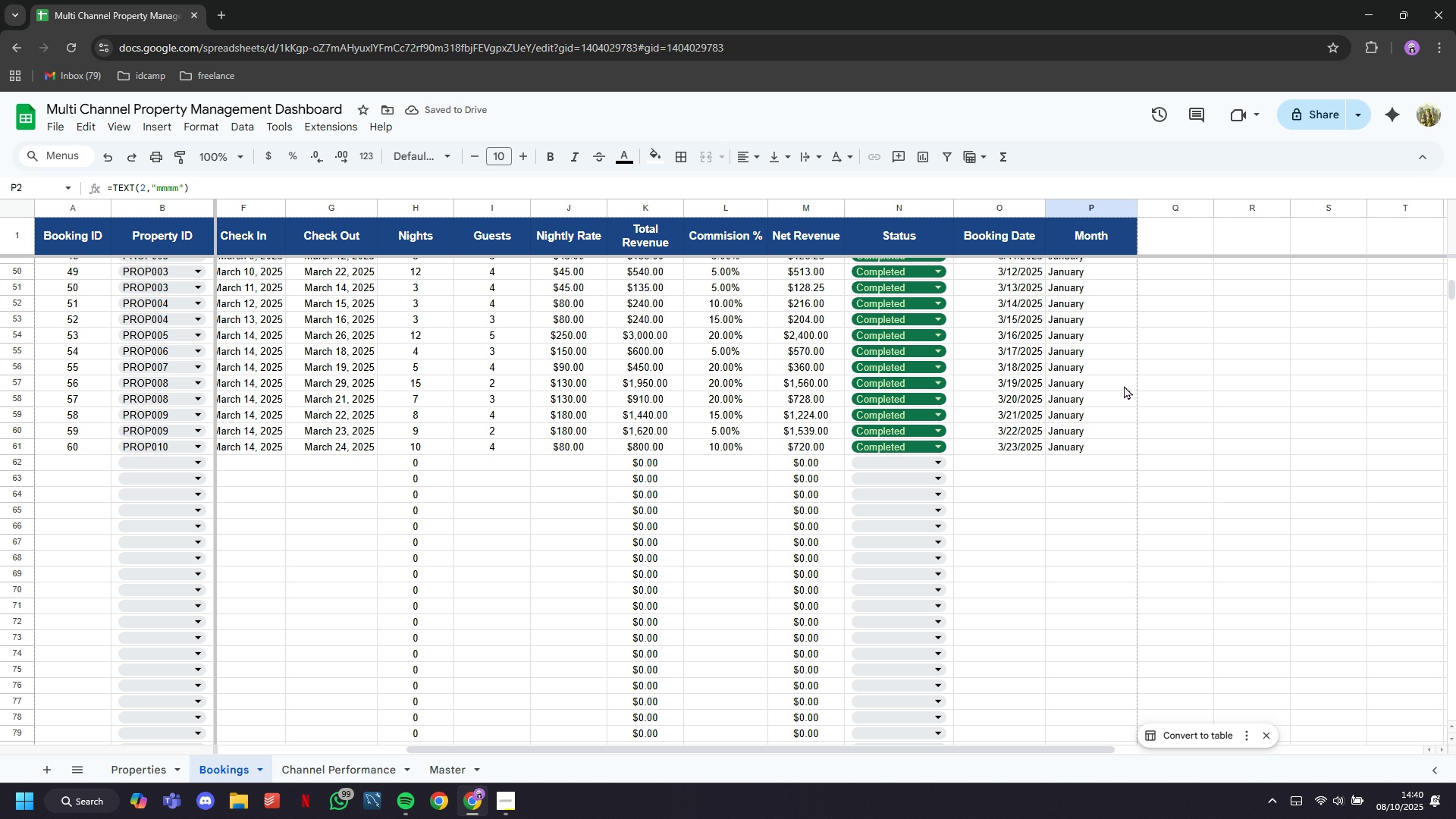 
left_click([1040, 444])
 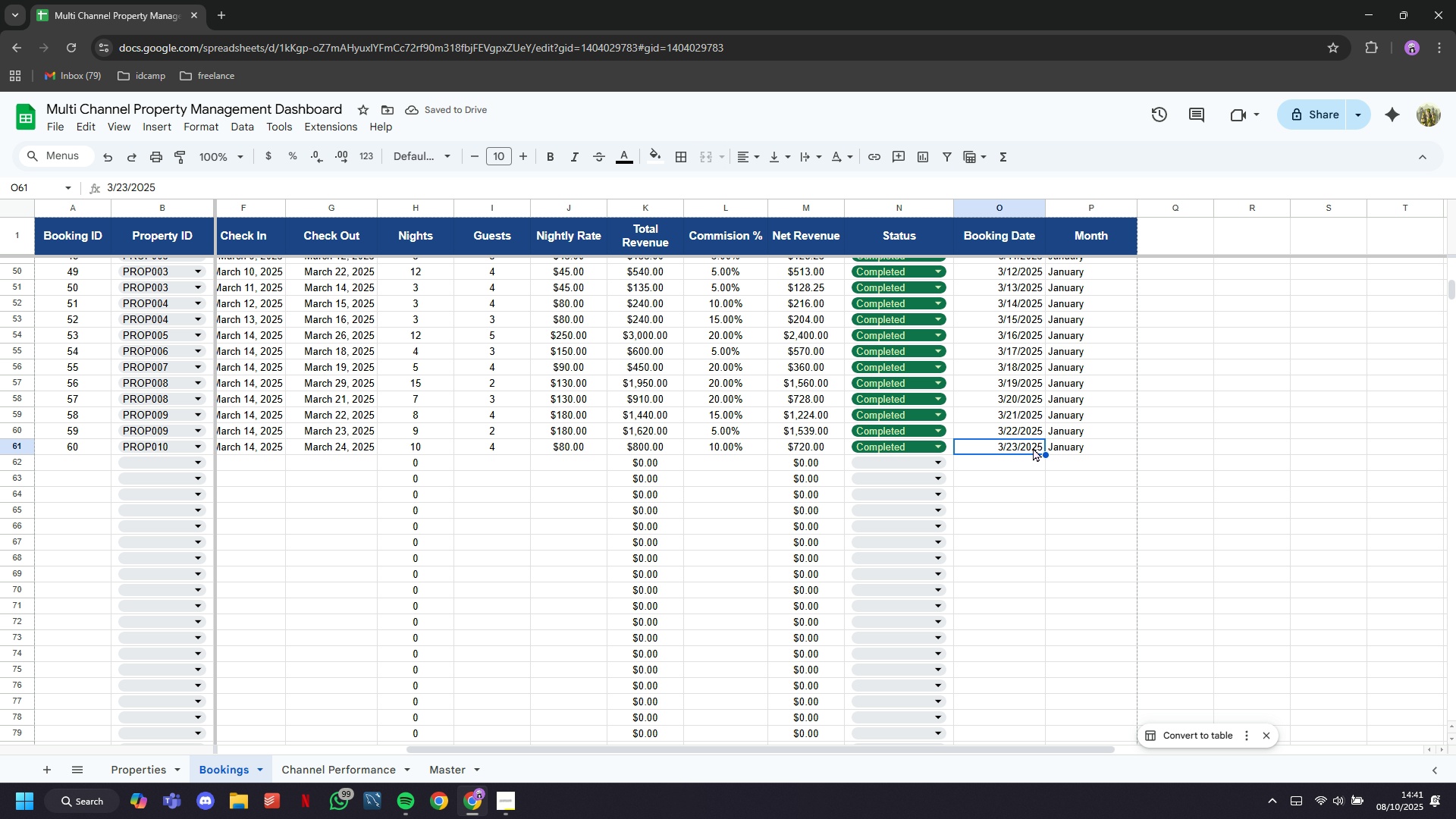 
double_click([1033, 447])
 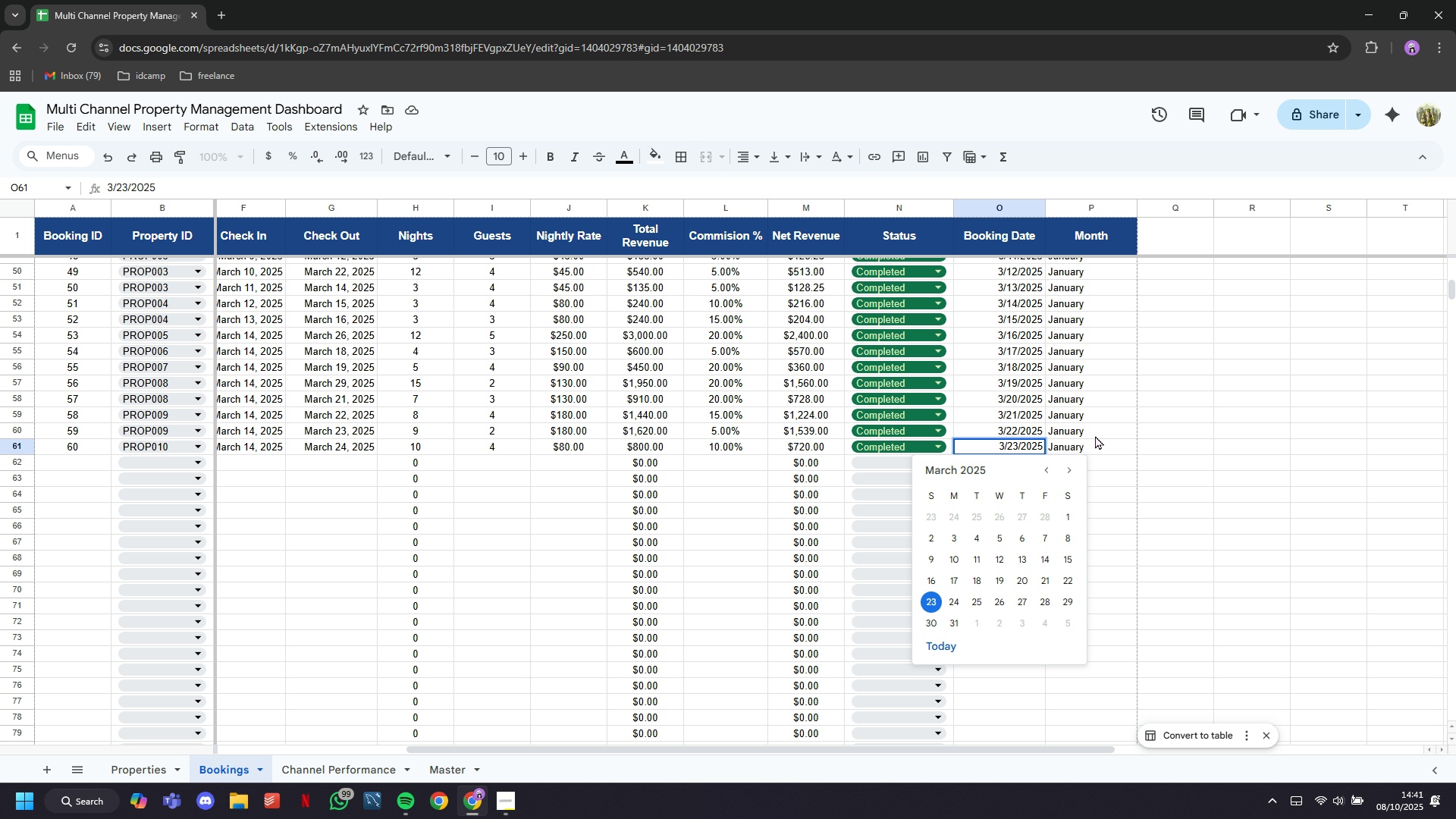 
left_click([1107, 435])
 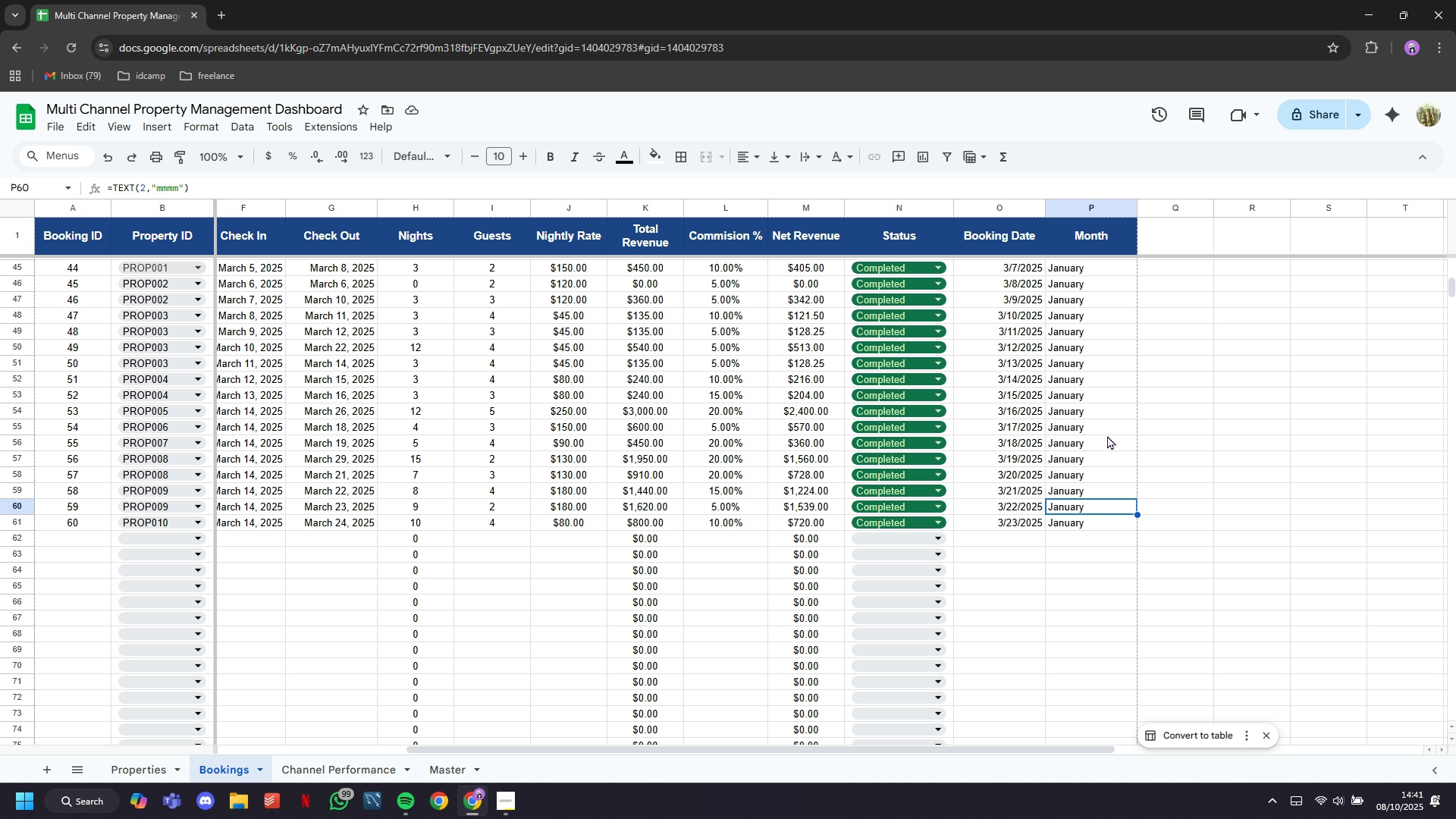 
scroll: coordinate [1110, 435], scroll_direction: up, amount: 27.0